 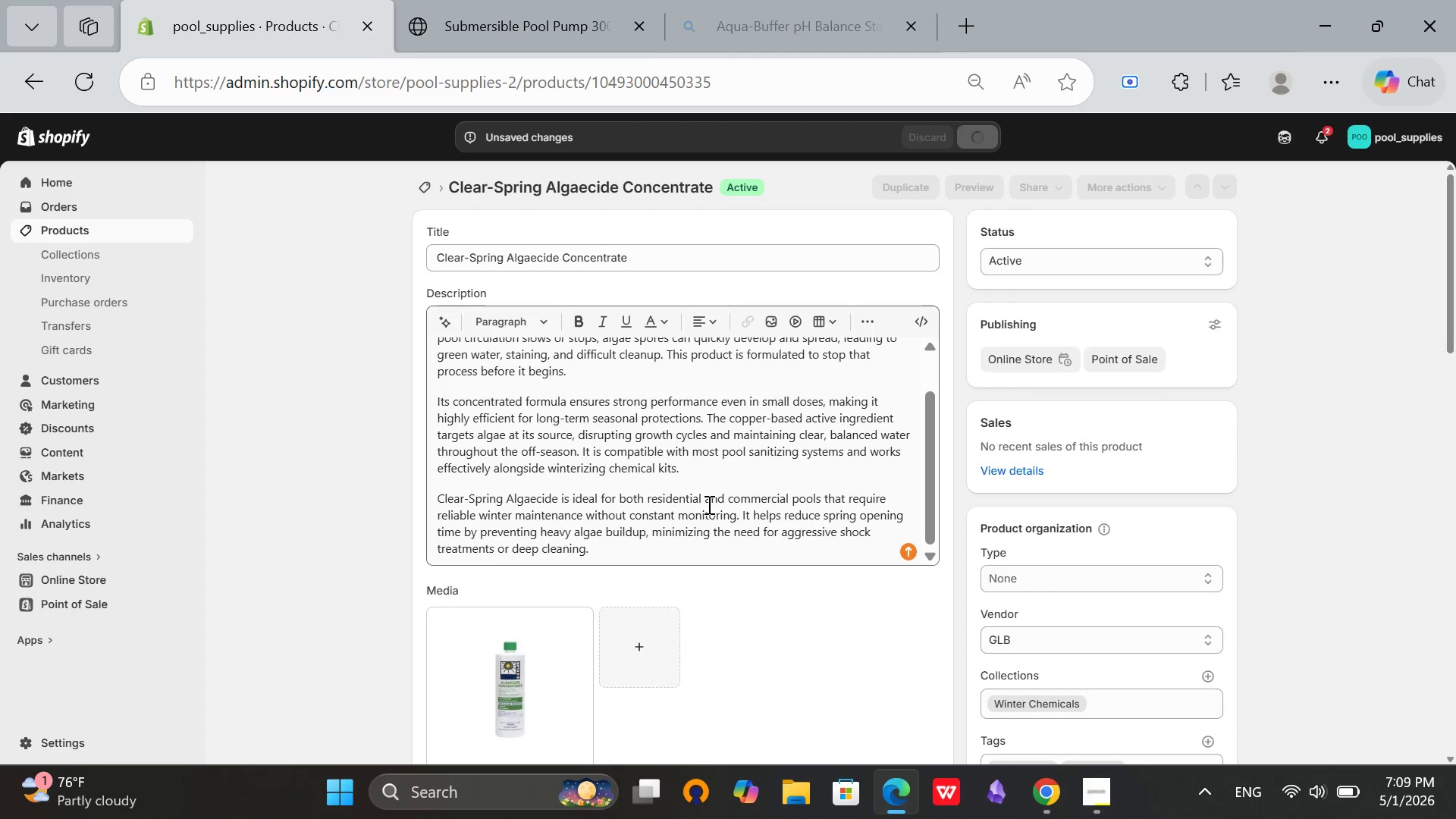 
left_click([418, 185])
 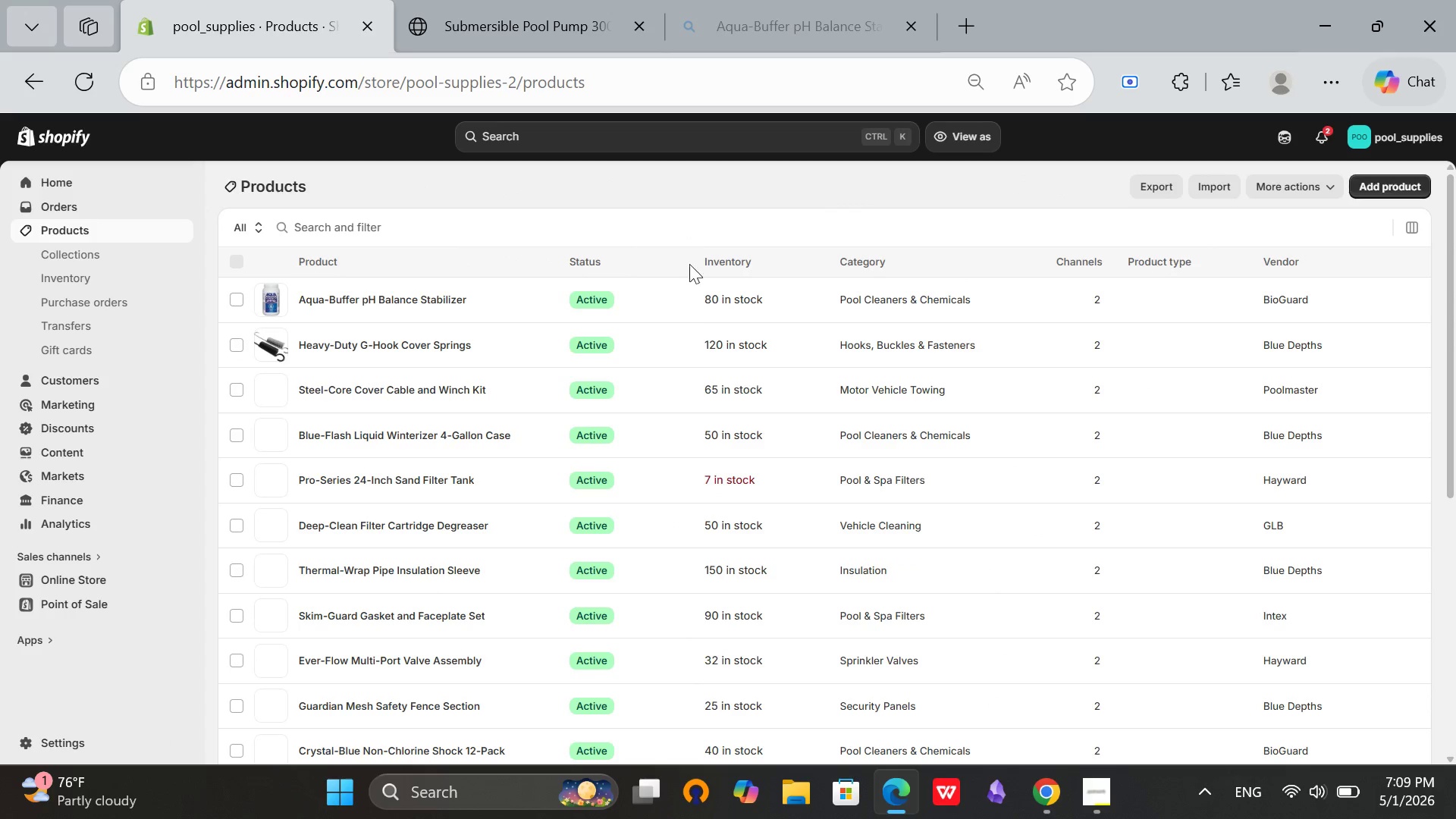 
scroll: coordinate [550, 530], scroll_direction: down, amount: 15.0
 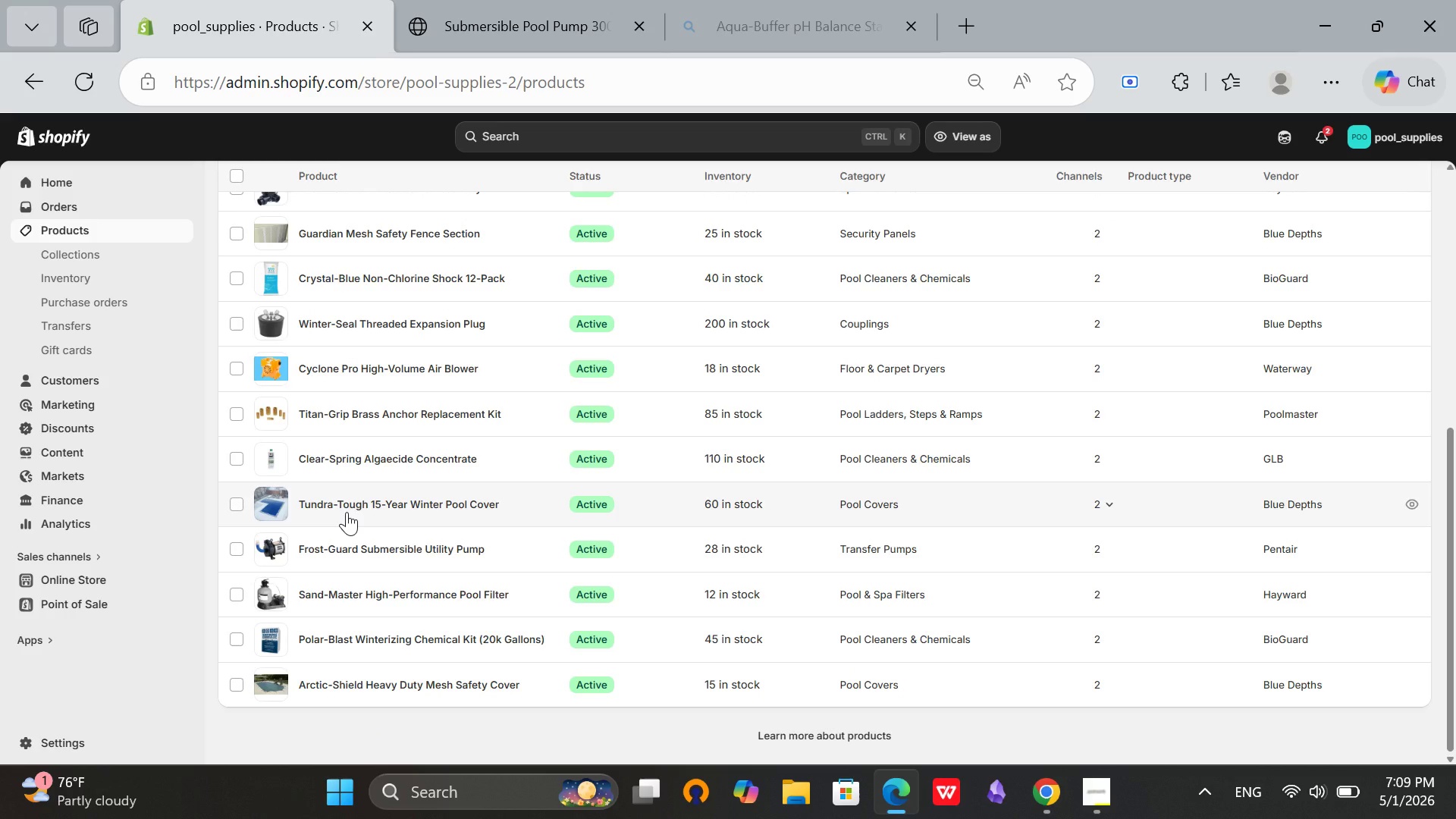 
wait(16.43)
 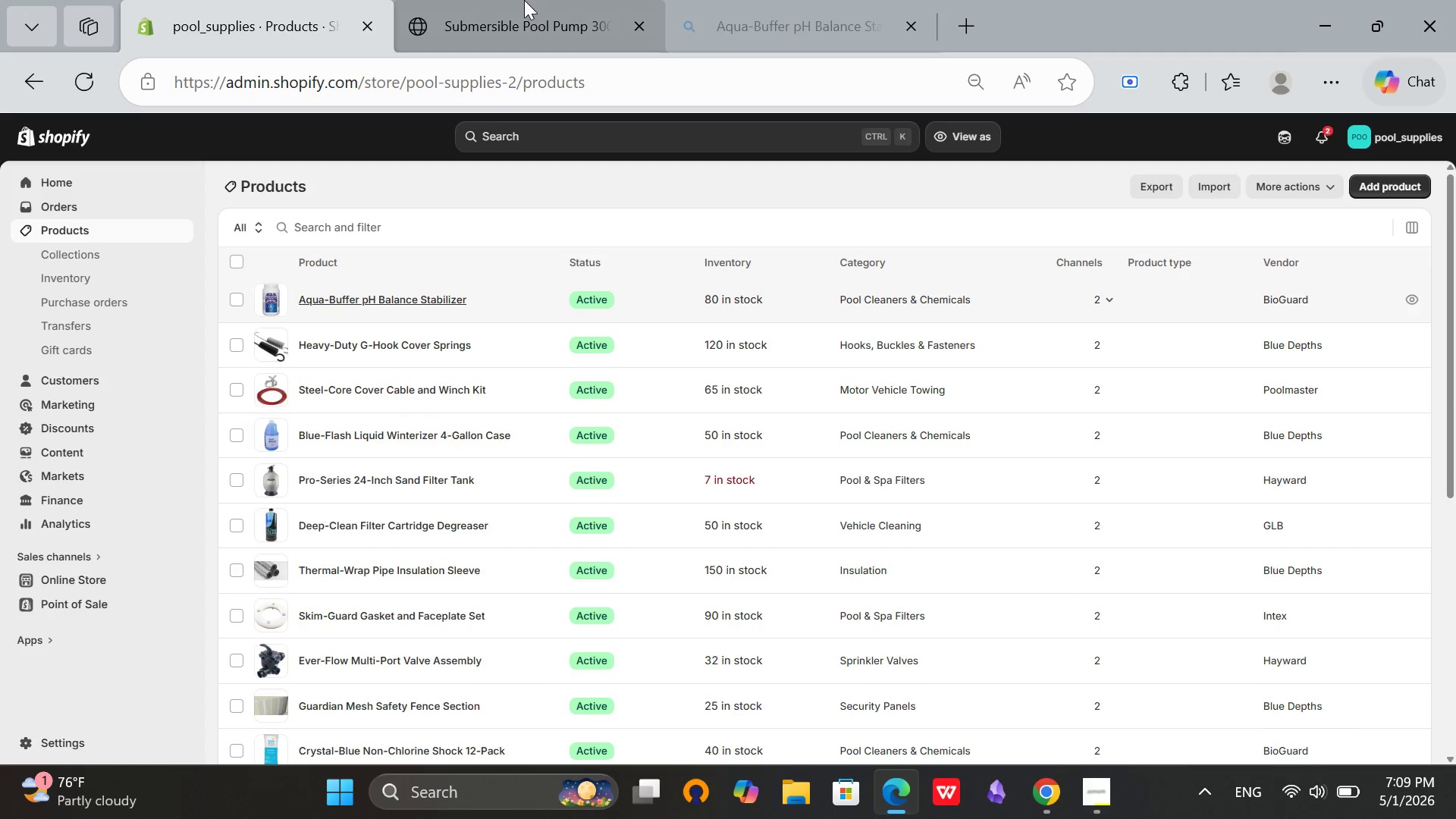 
left_click([524, 0])
 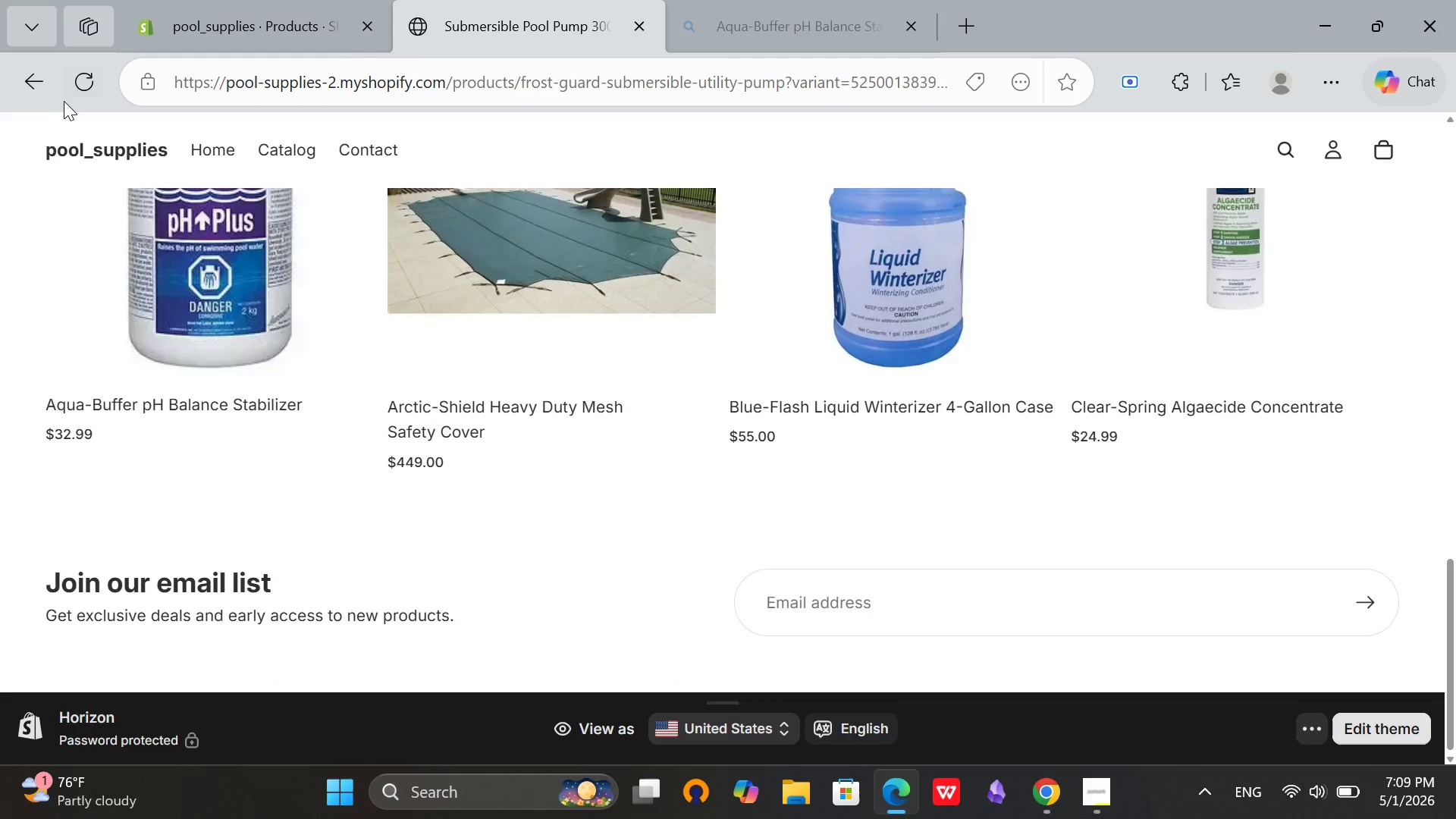 
scroll: coordinate [512, 546], scroll_direction: up, amount: 6.0
 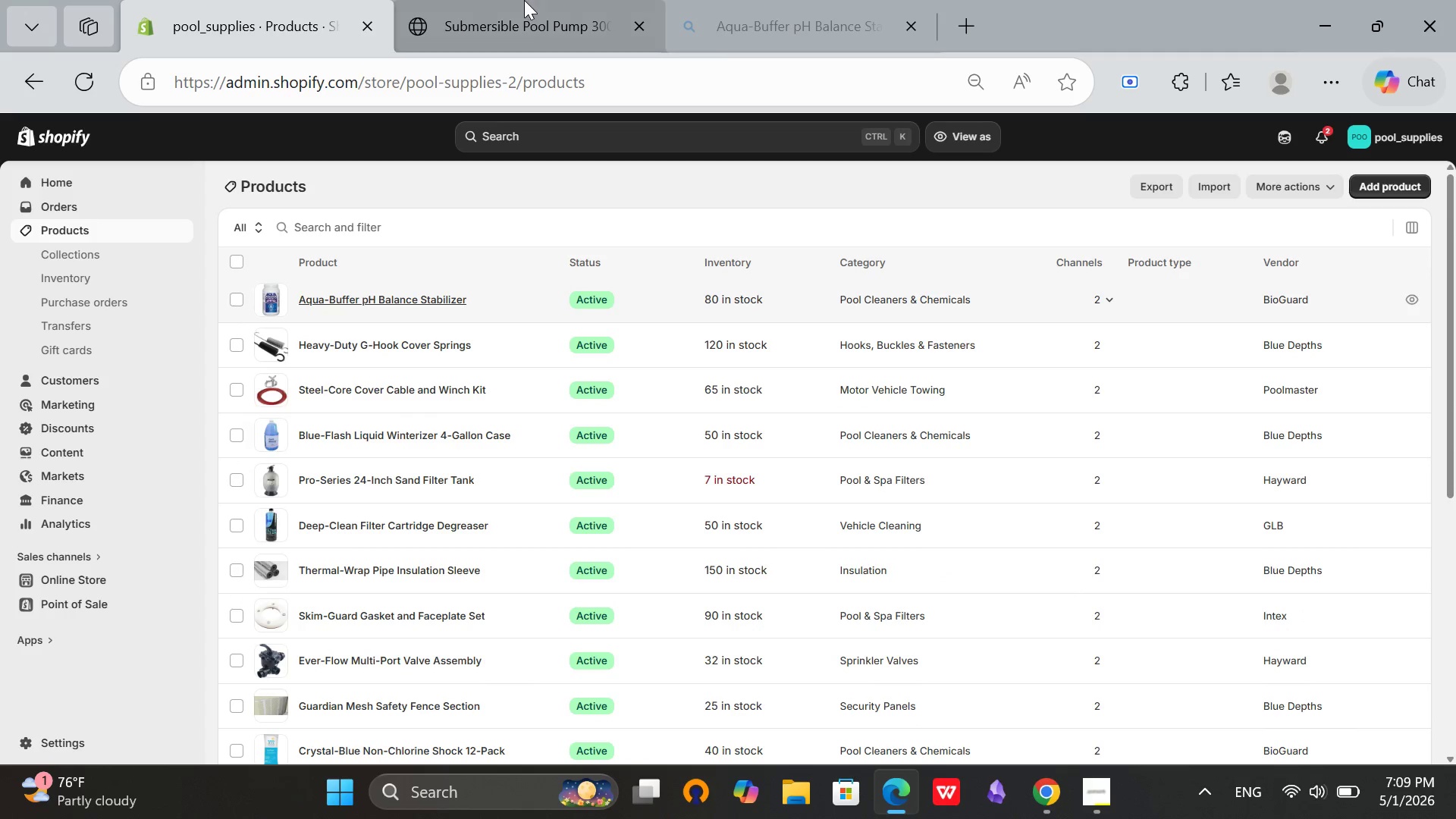 
left_click([64, 101])
 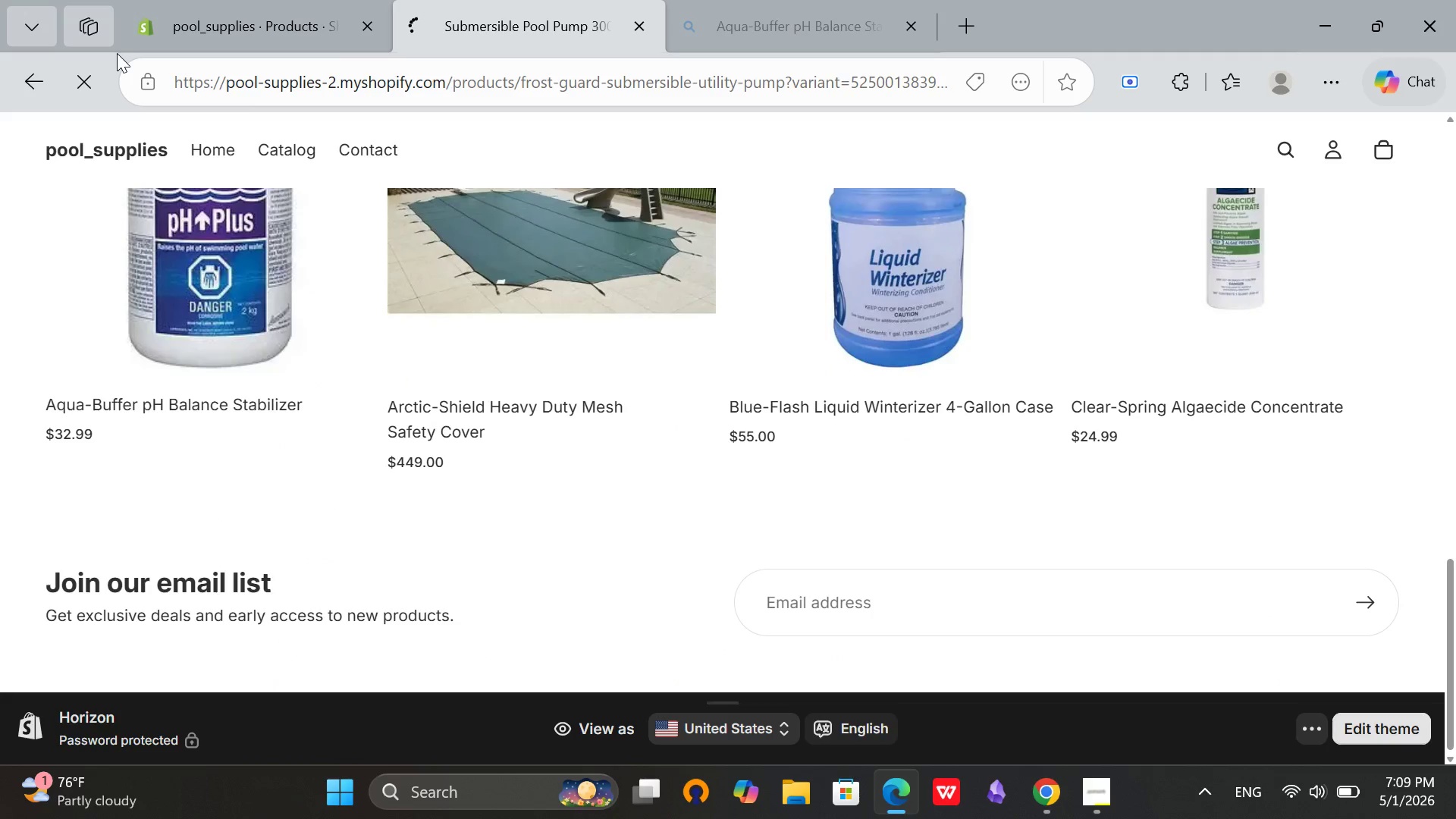 
mouse_move([137, 40])
 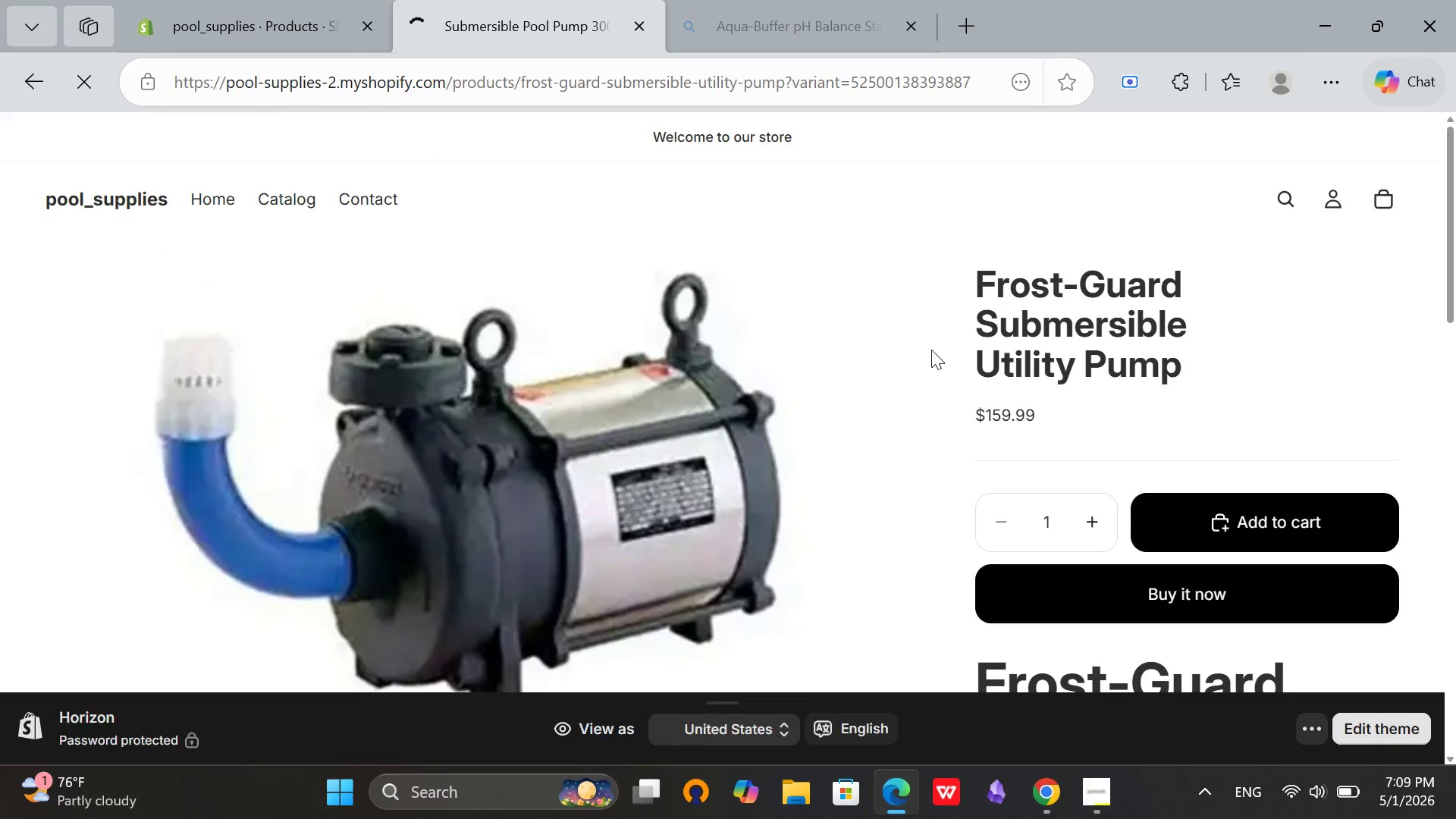 
scroll: coordinate [991, 342], scroll_direction: down, amount: 14.0
 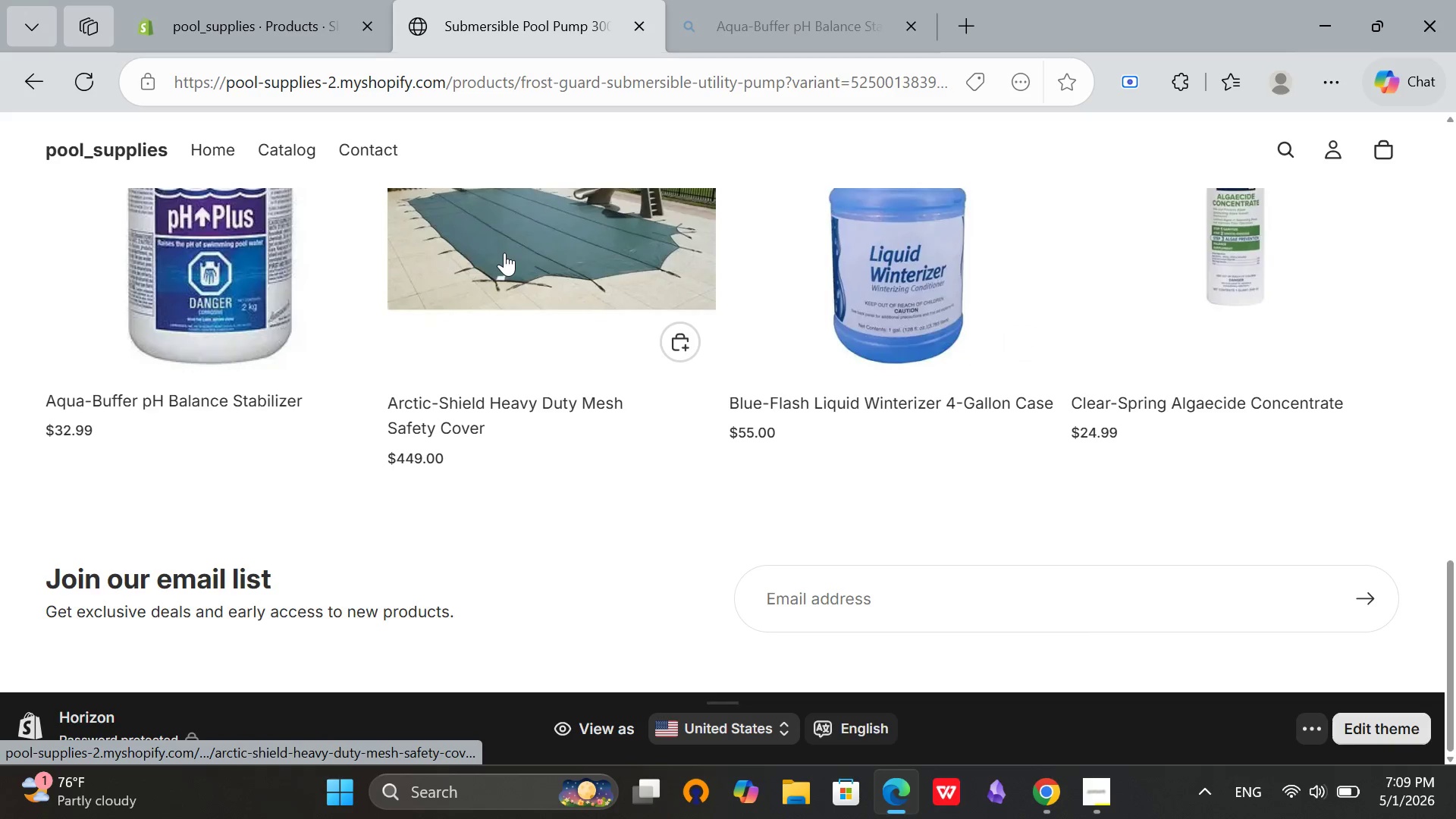 
left_click([504, 253])
 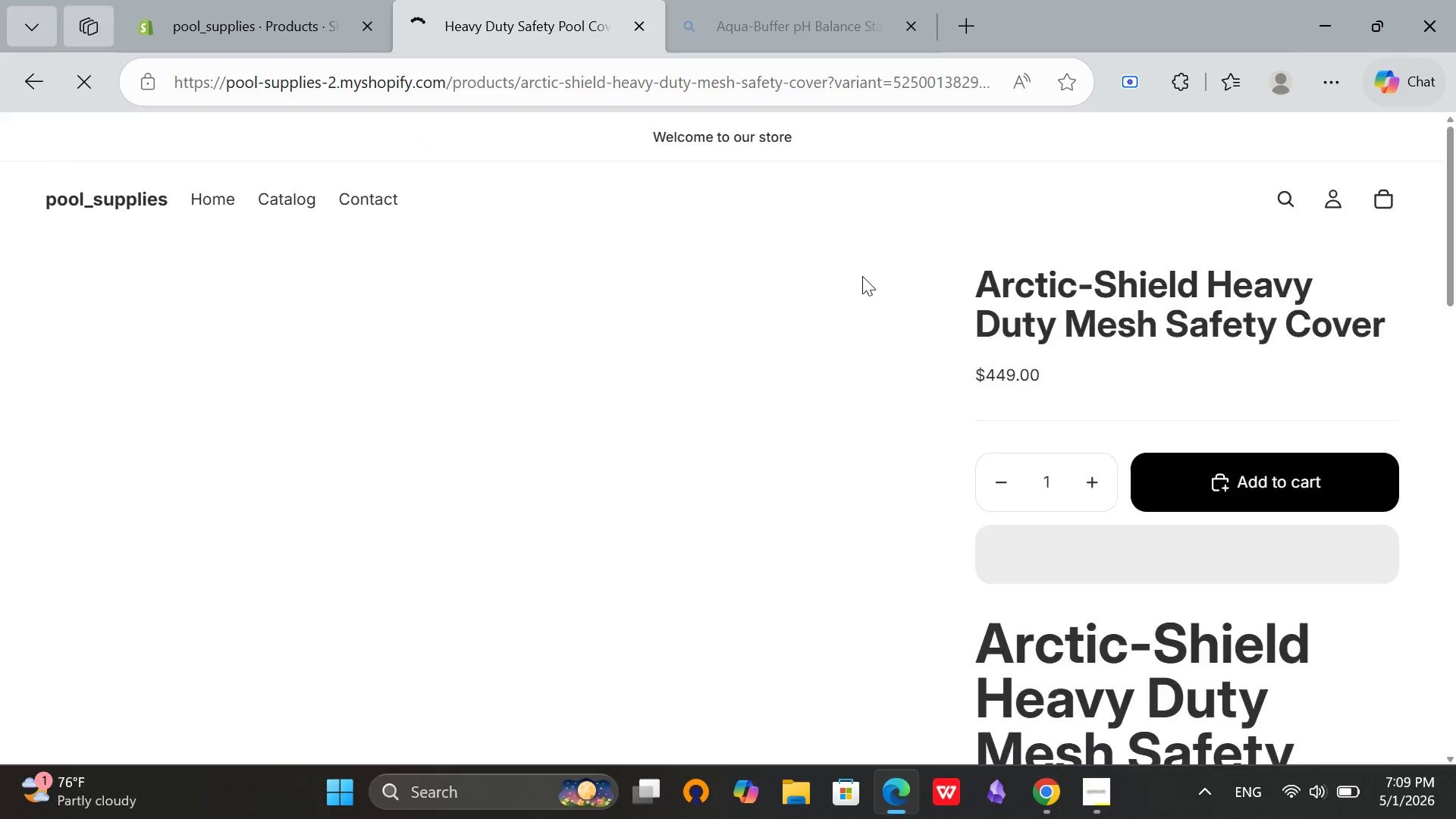 
scroll: coordinate [1124, 437], scroll_direction: down, amount: 12.0
 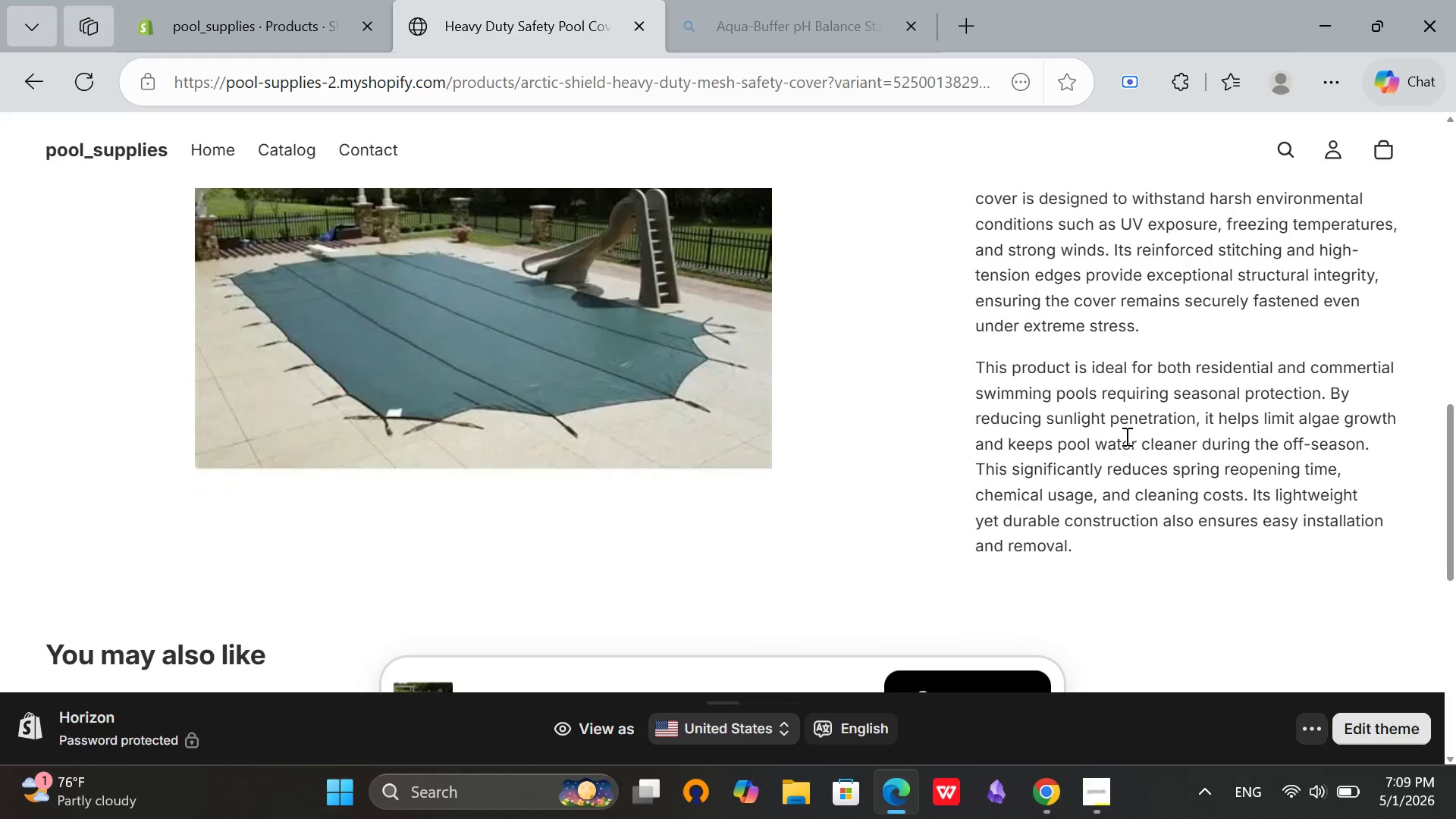 
scroll: coordinate [1127, 435], scroll_direction: up, amount: 15.0
 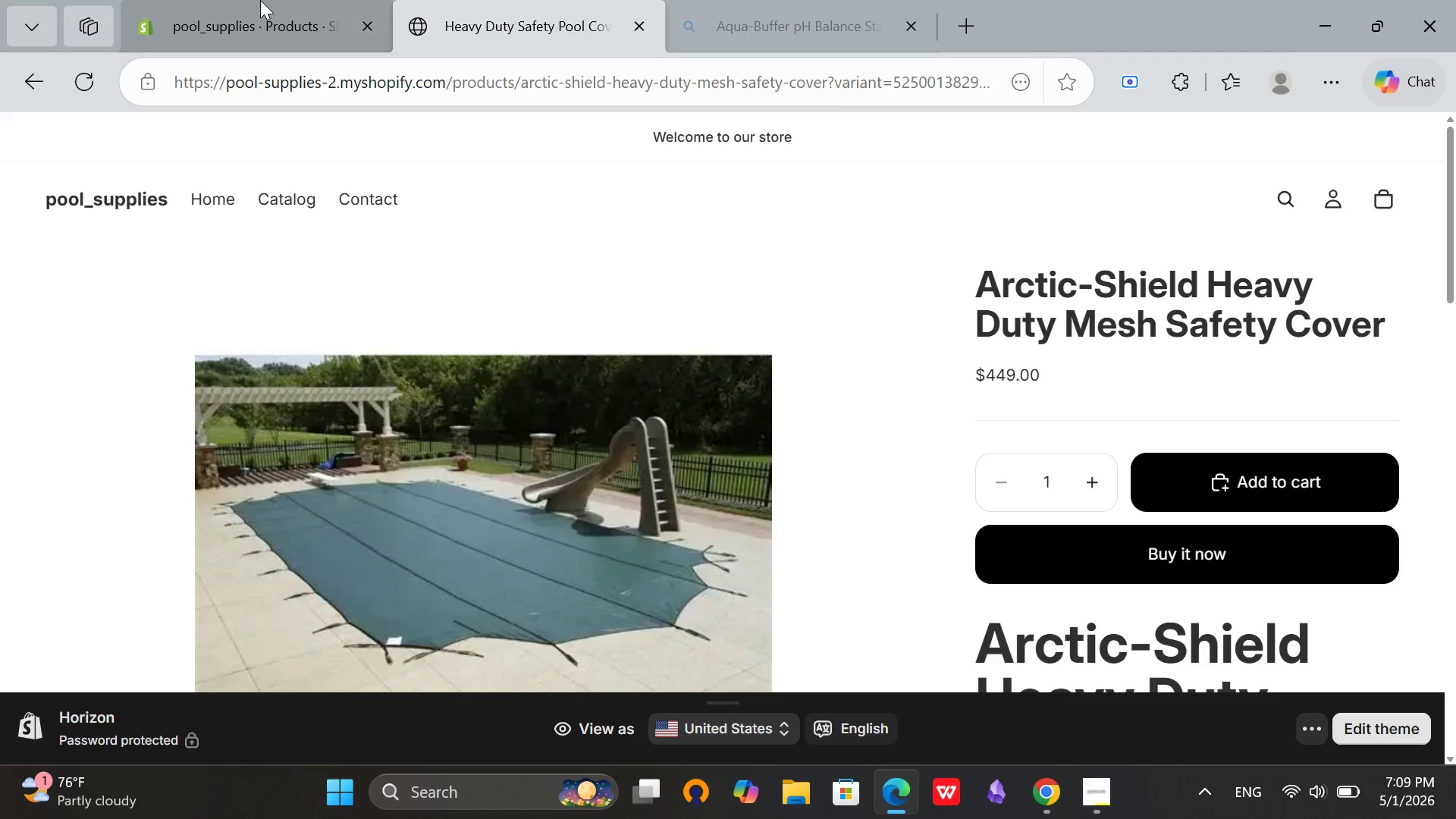 